 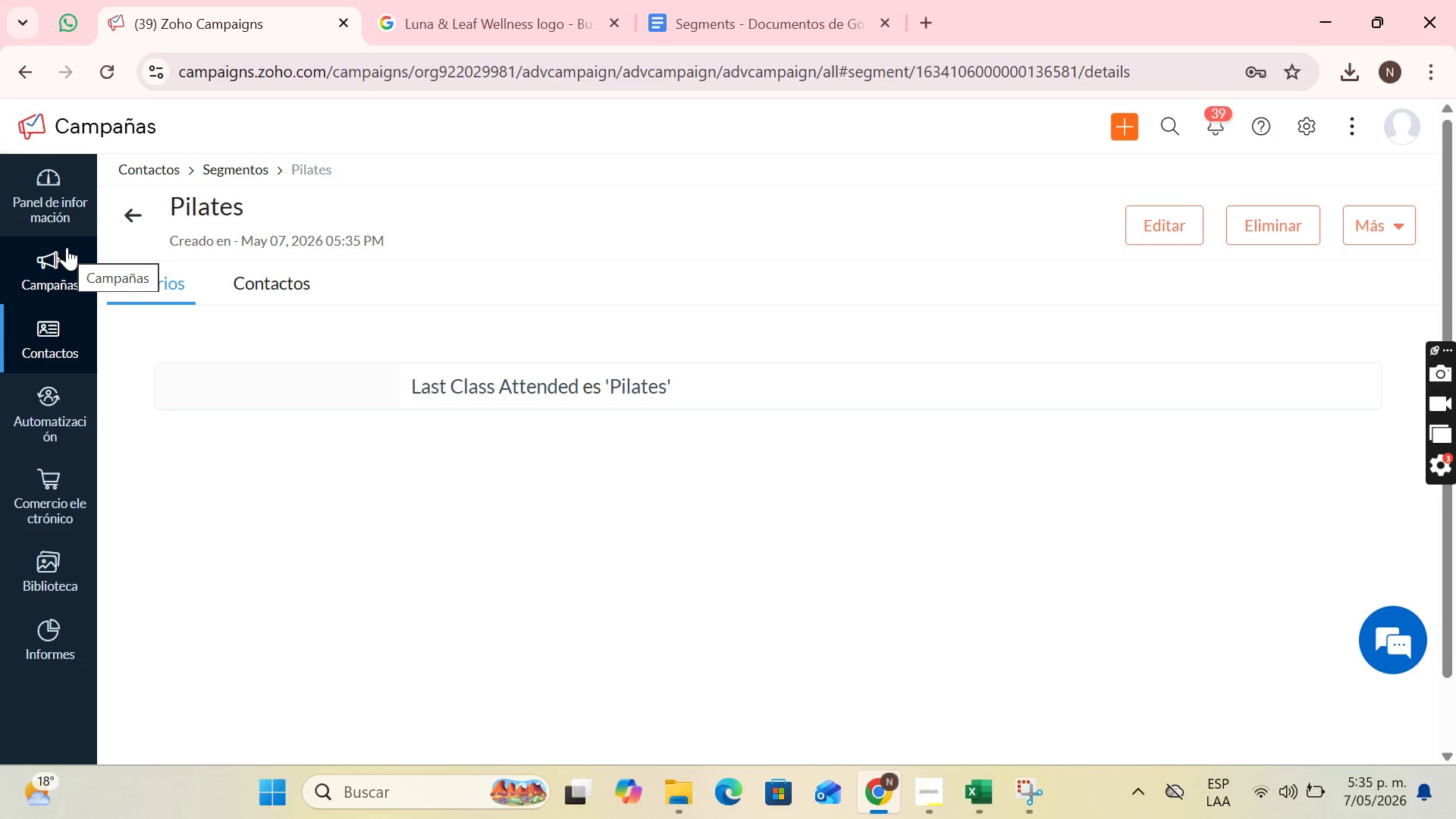 
left_click([61, 400])
 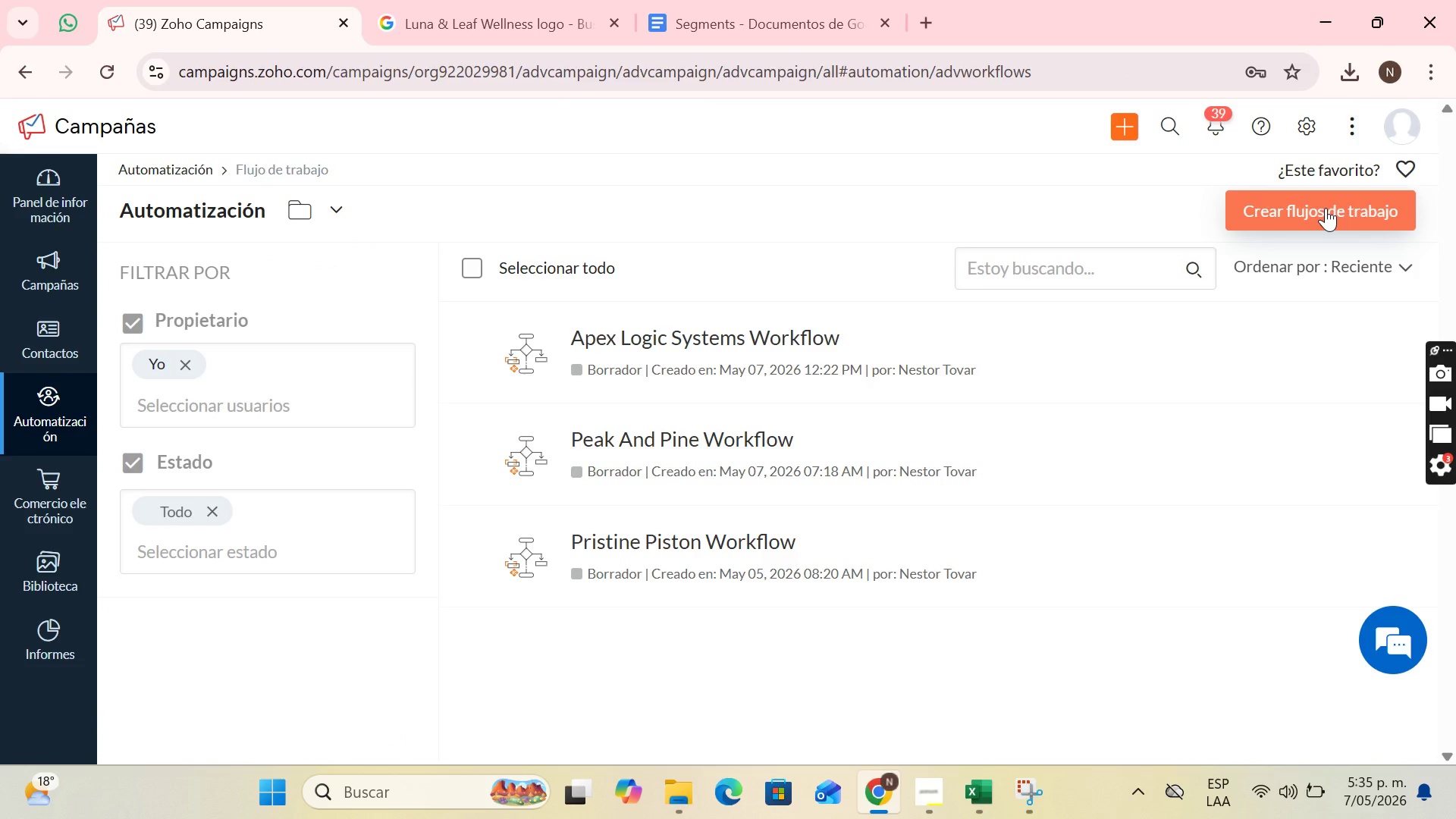 
left_click([1326, 208])
 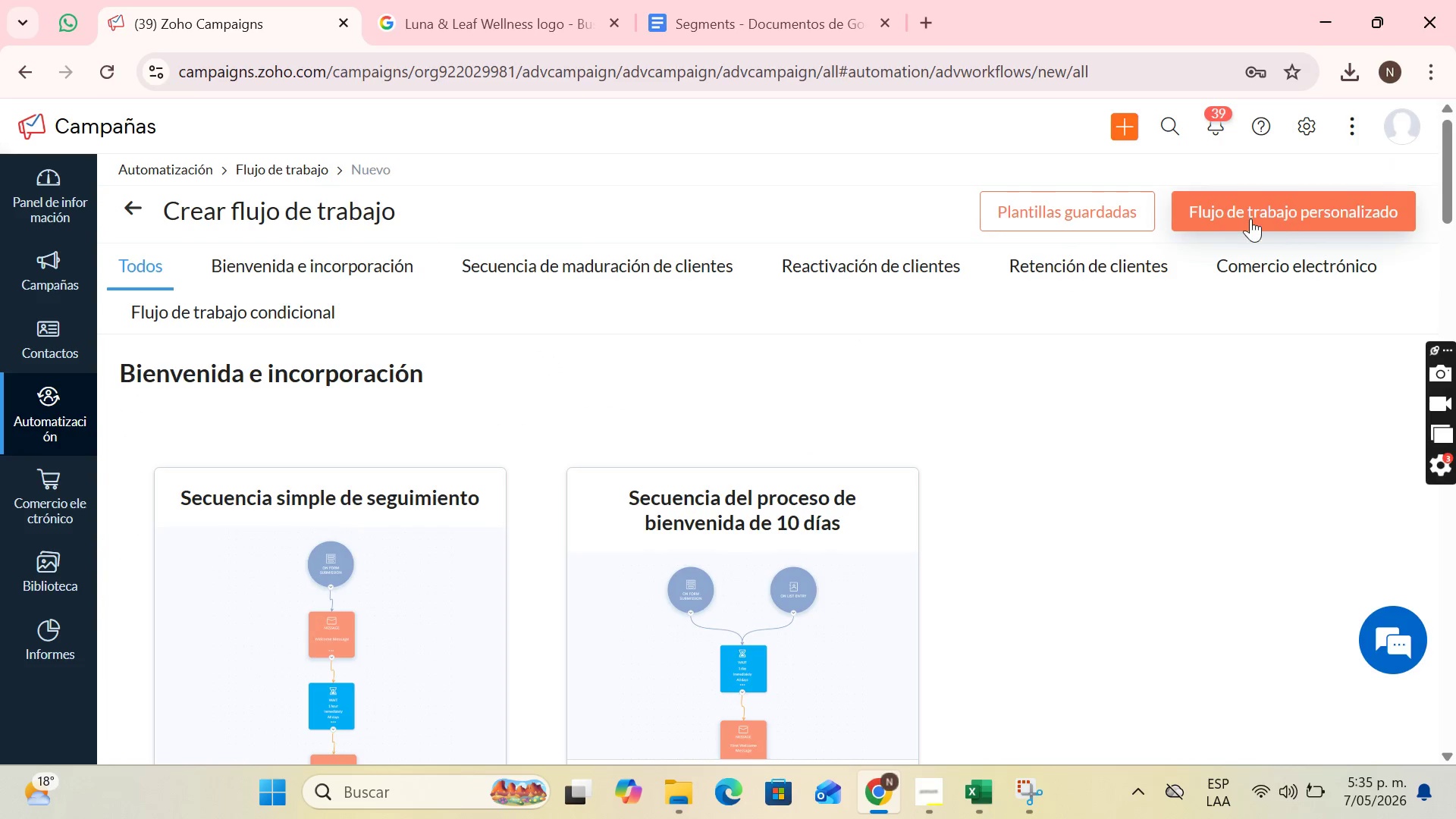 
left_click([1248, 218])
 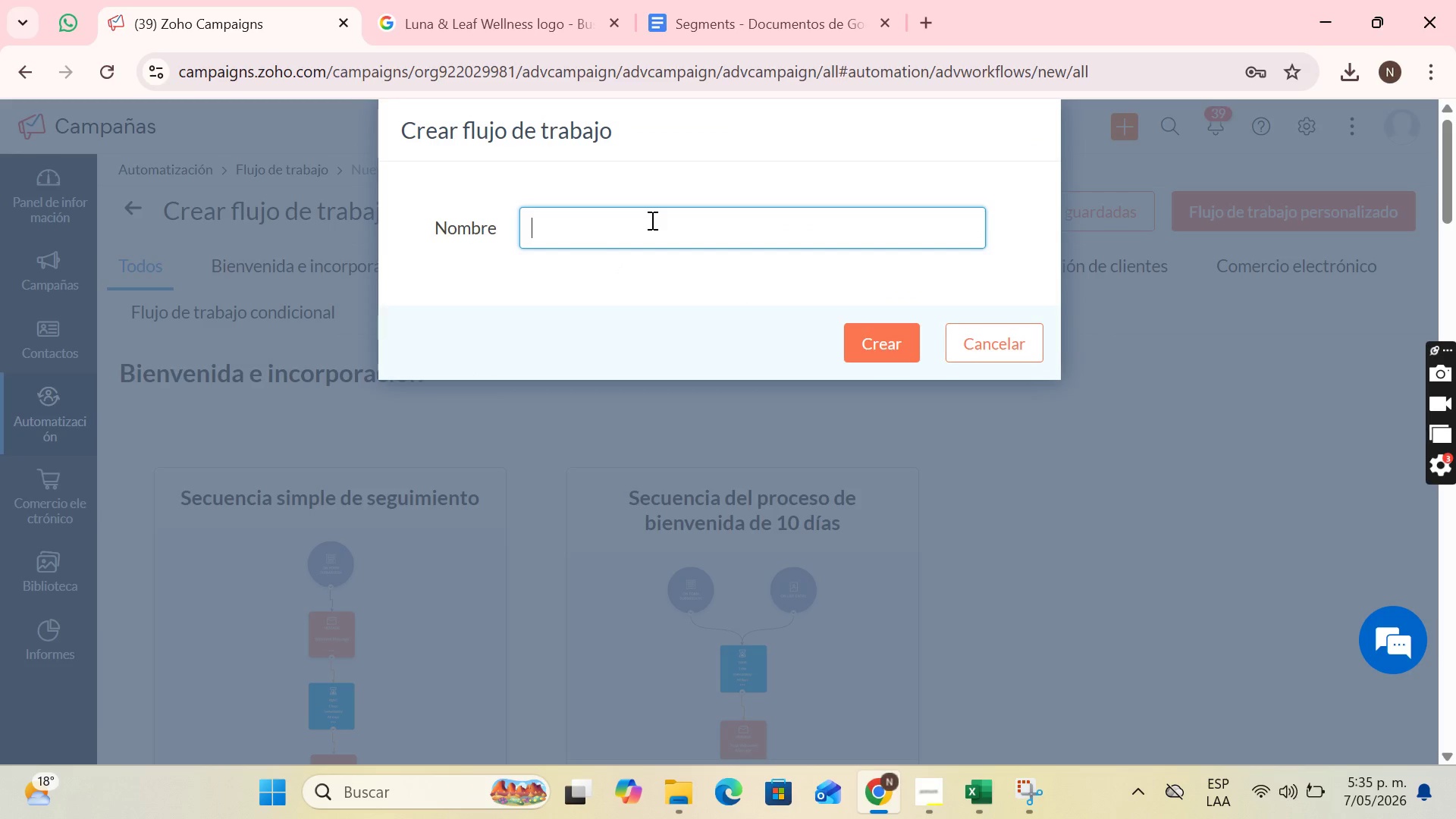 
key(CapsLock)
 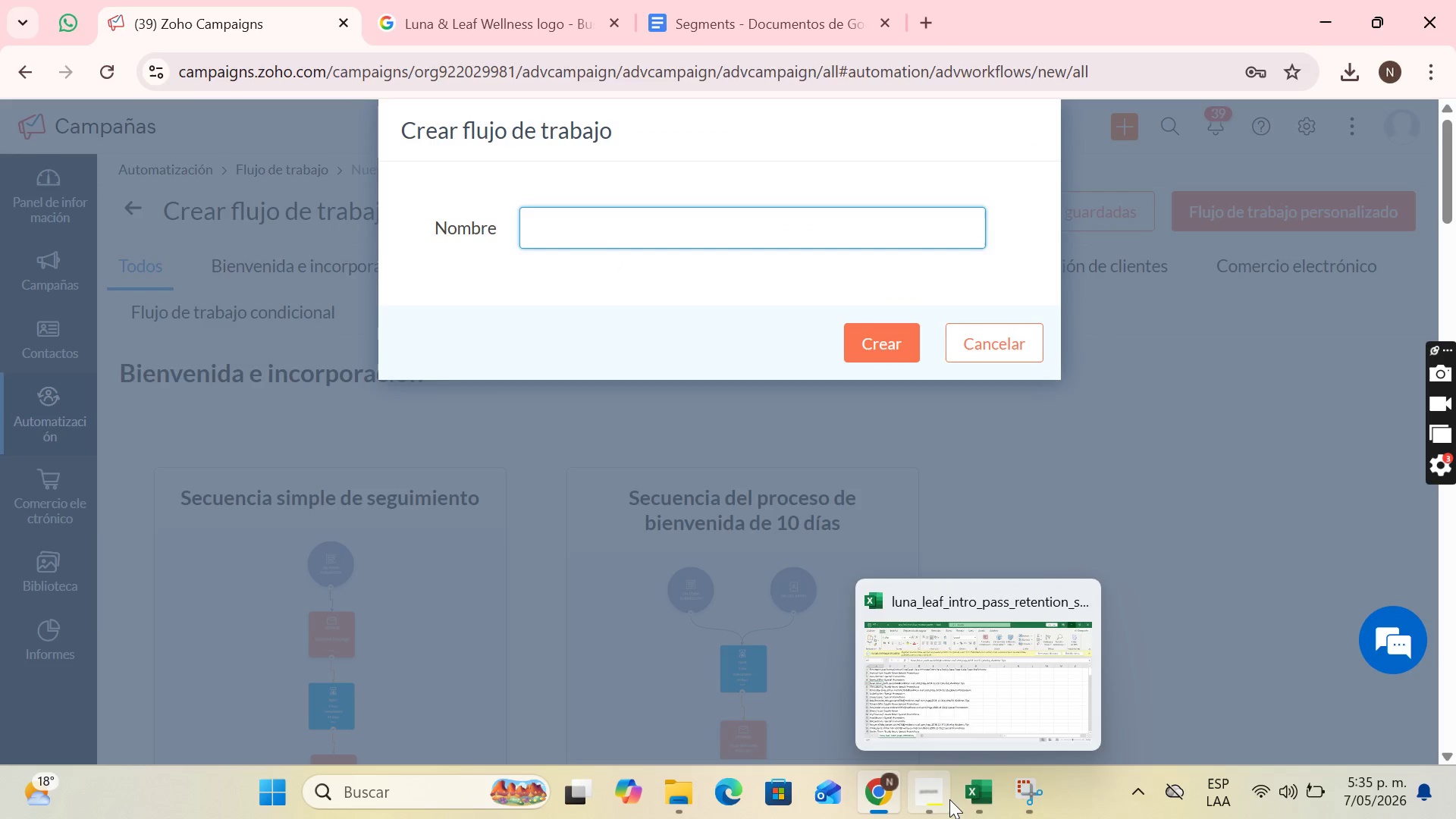 
left_click([937, 795])